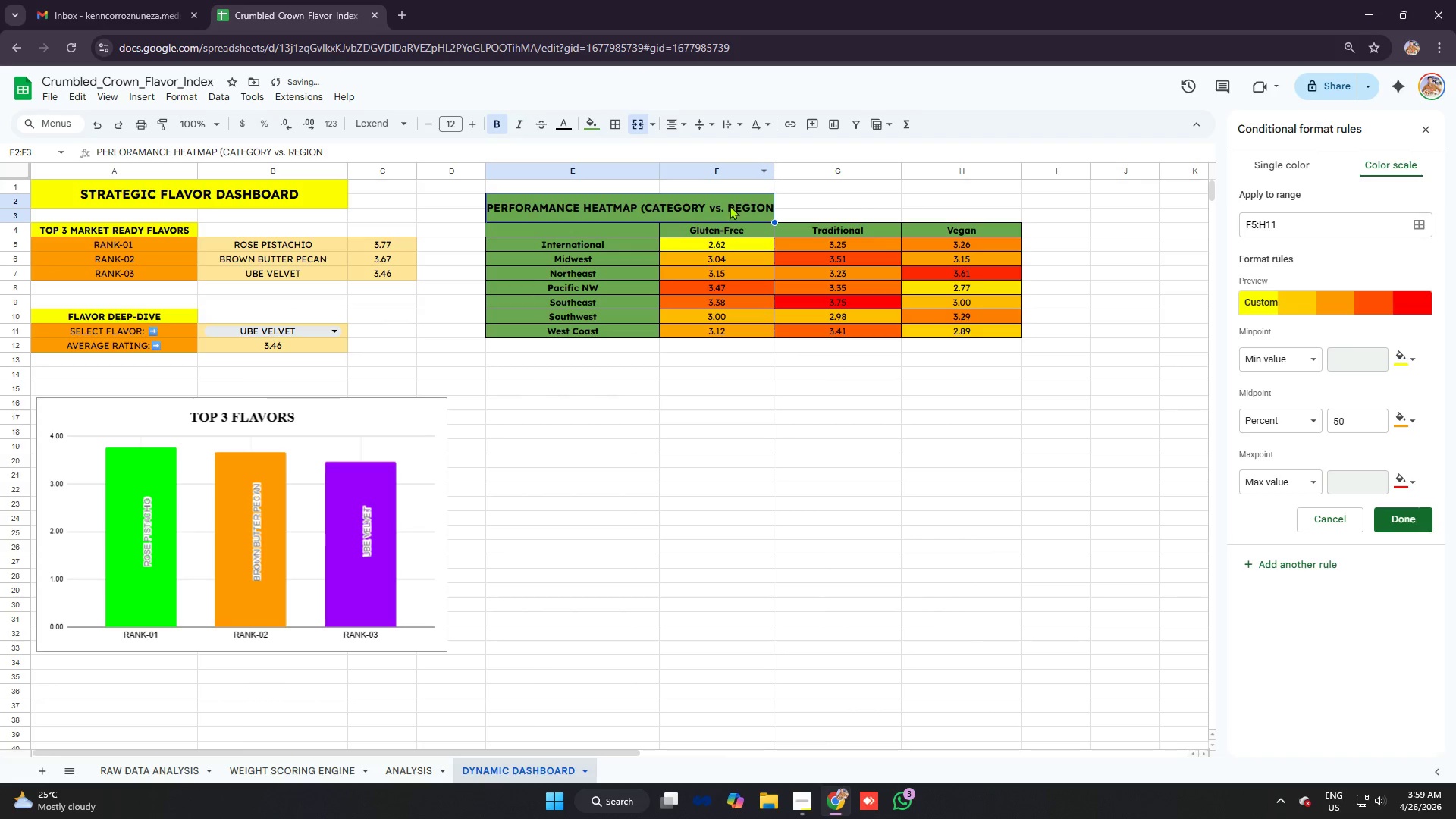 
left_click([730, 206])
 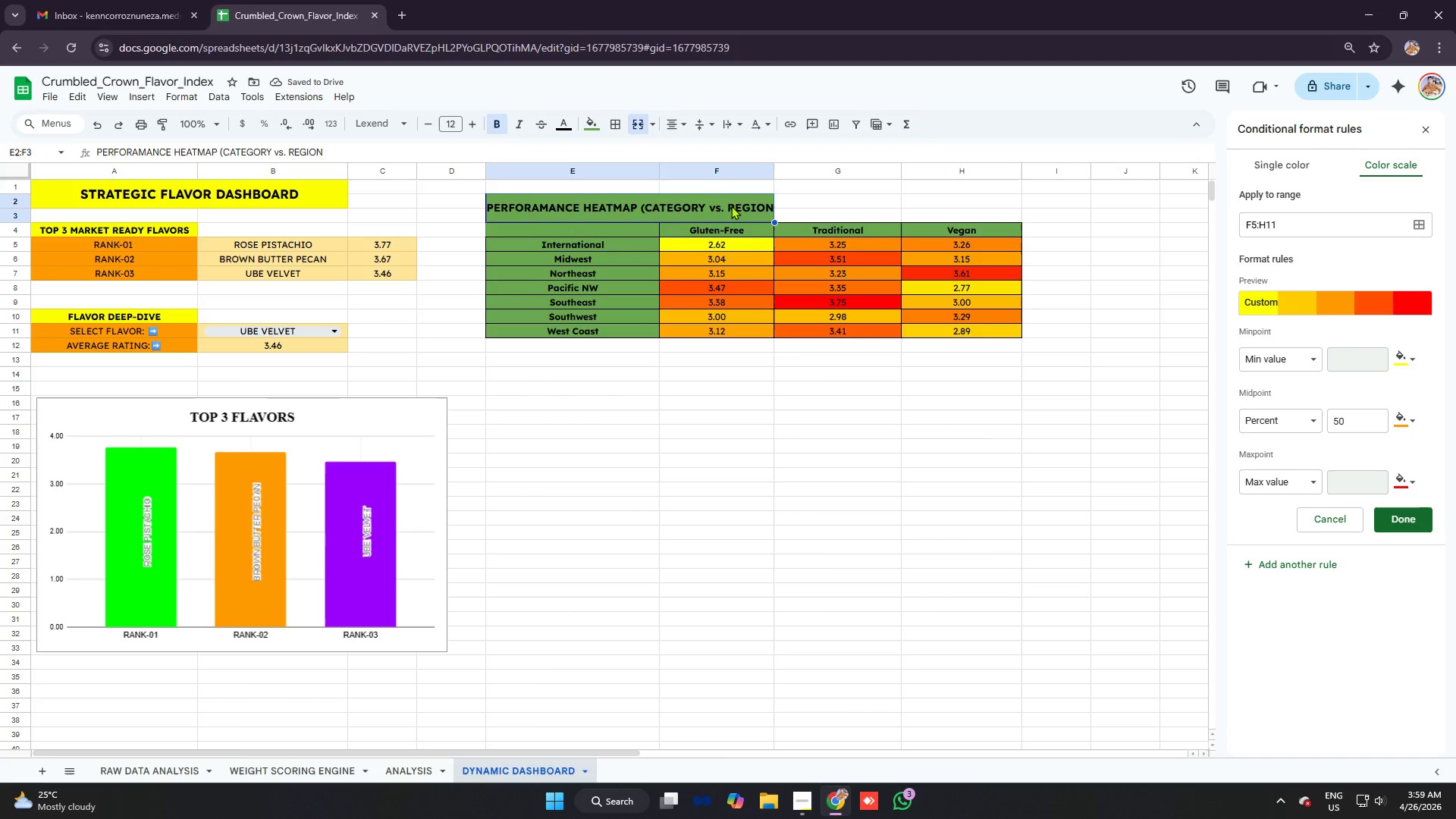 
left_click_drag(start_coordinate=[731, 206], to_coordinate=[808, 205])
 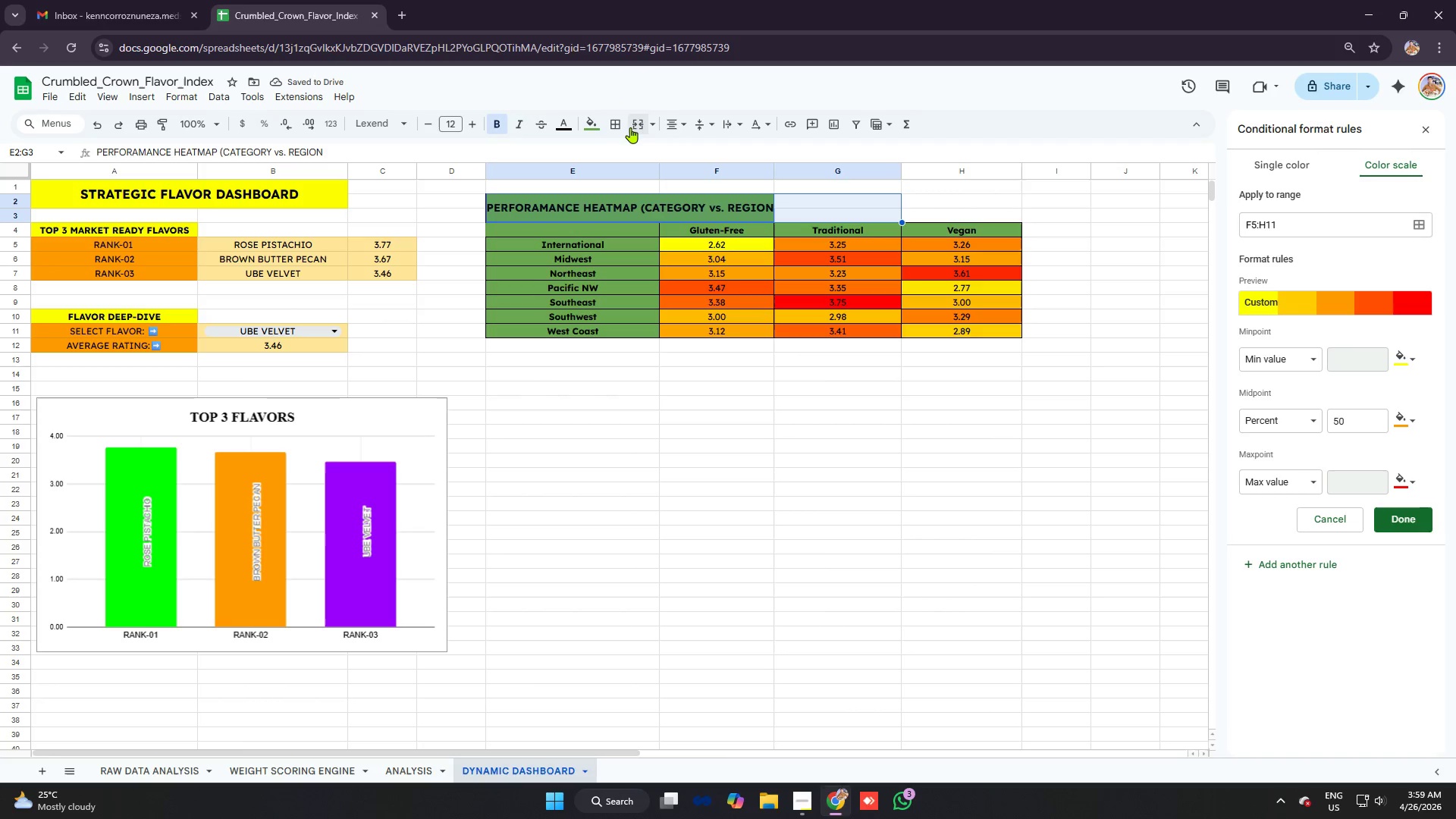 
left_click([635, 122])
 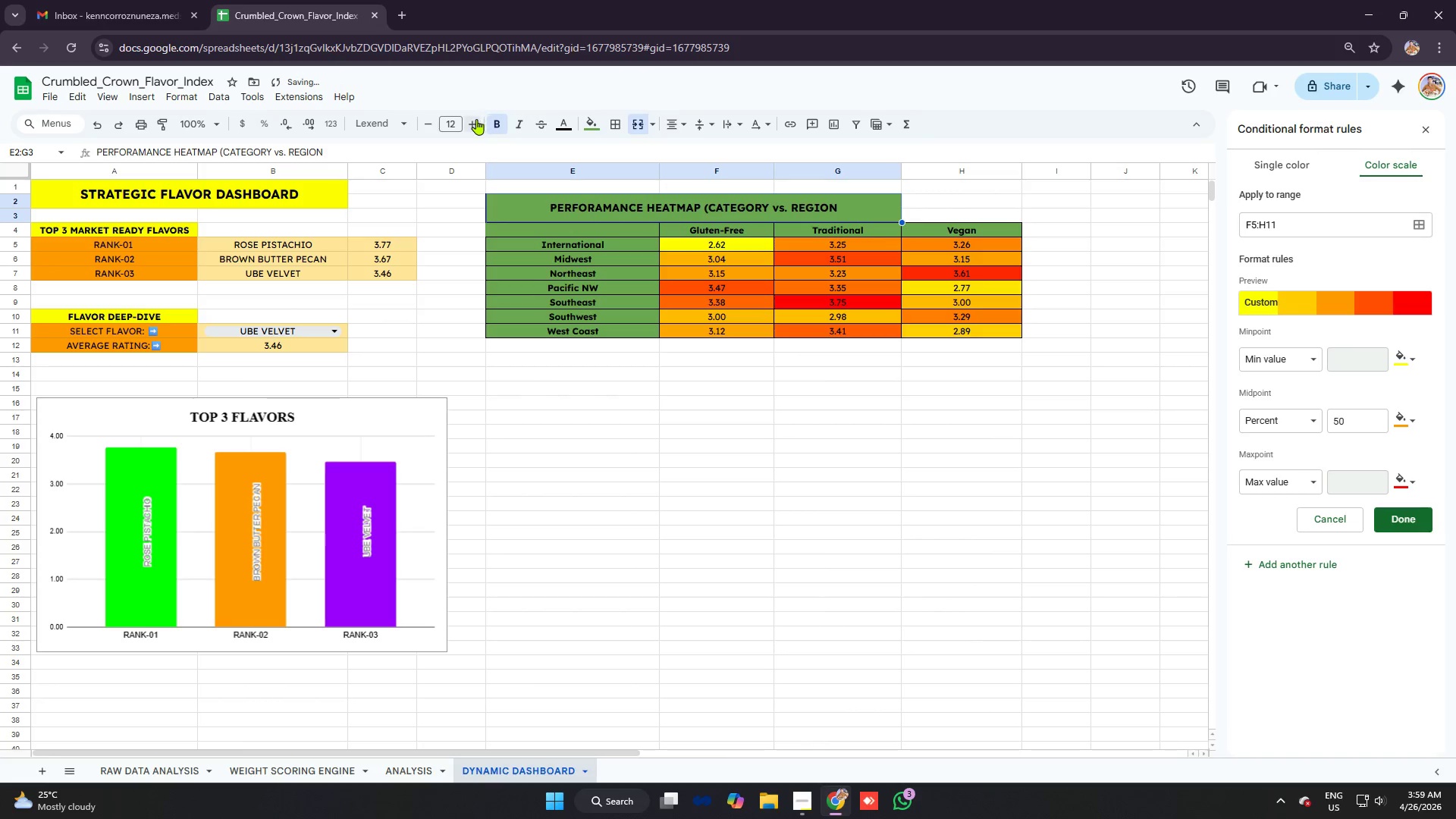 
double_click([476, 119])
 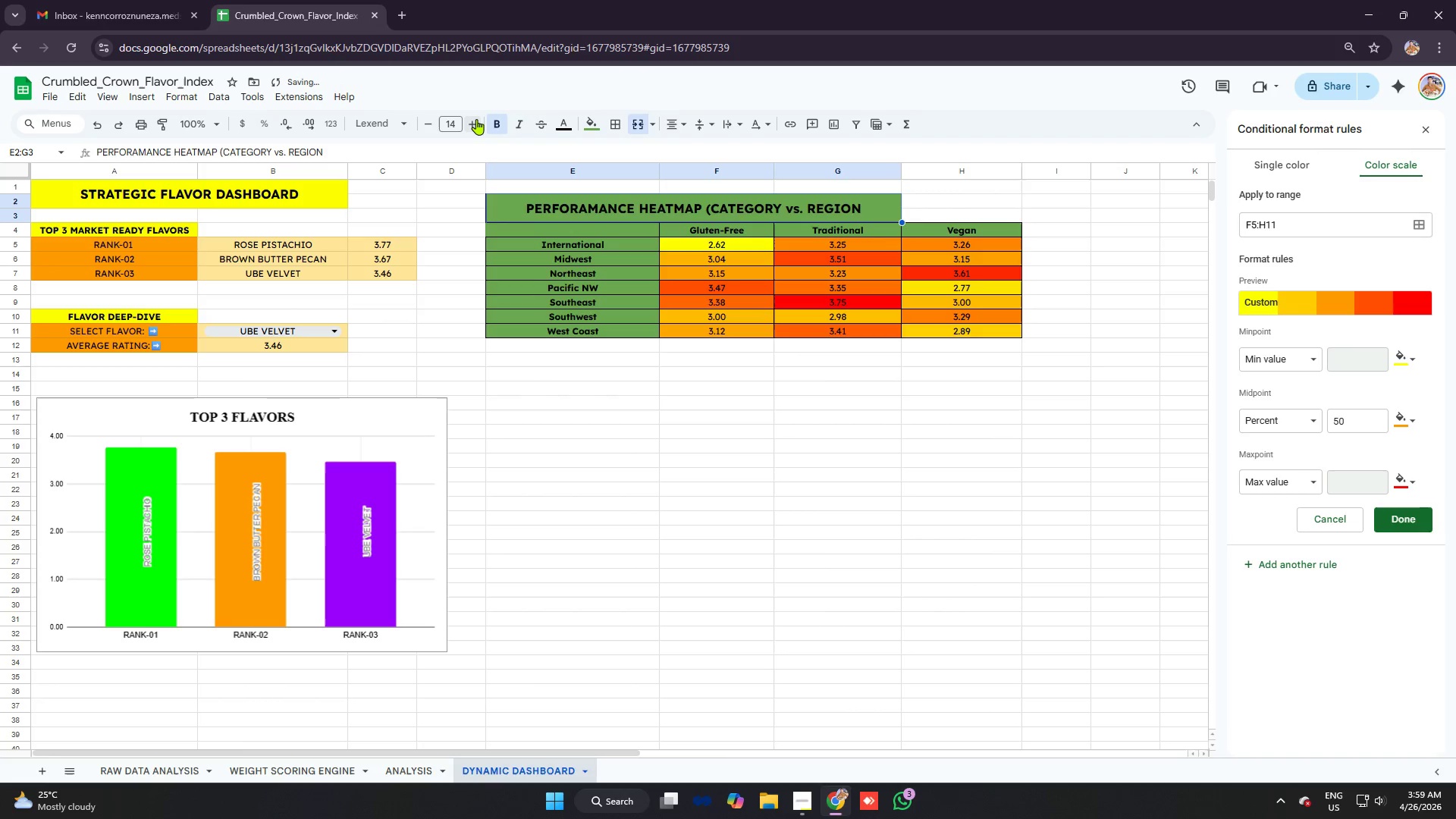 
triple_click([476, 119])
 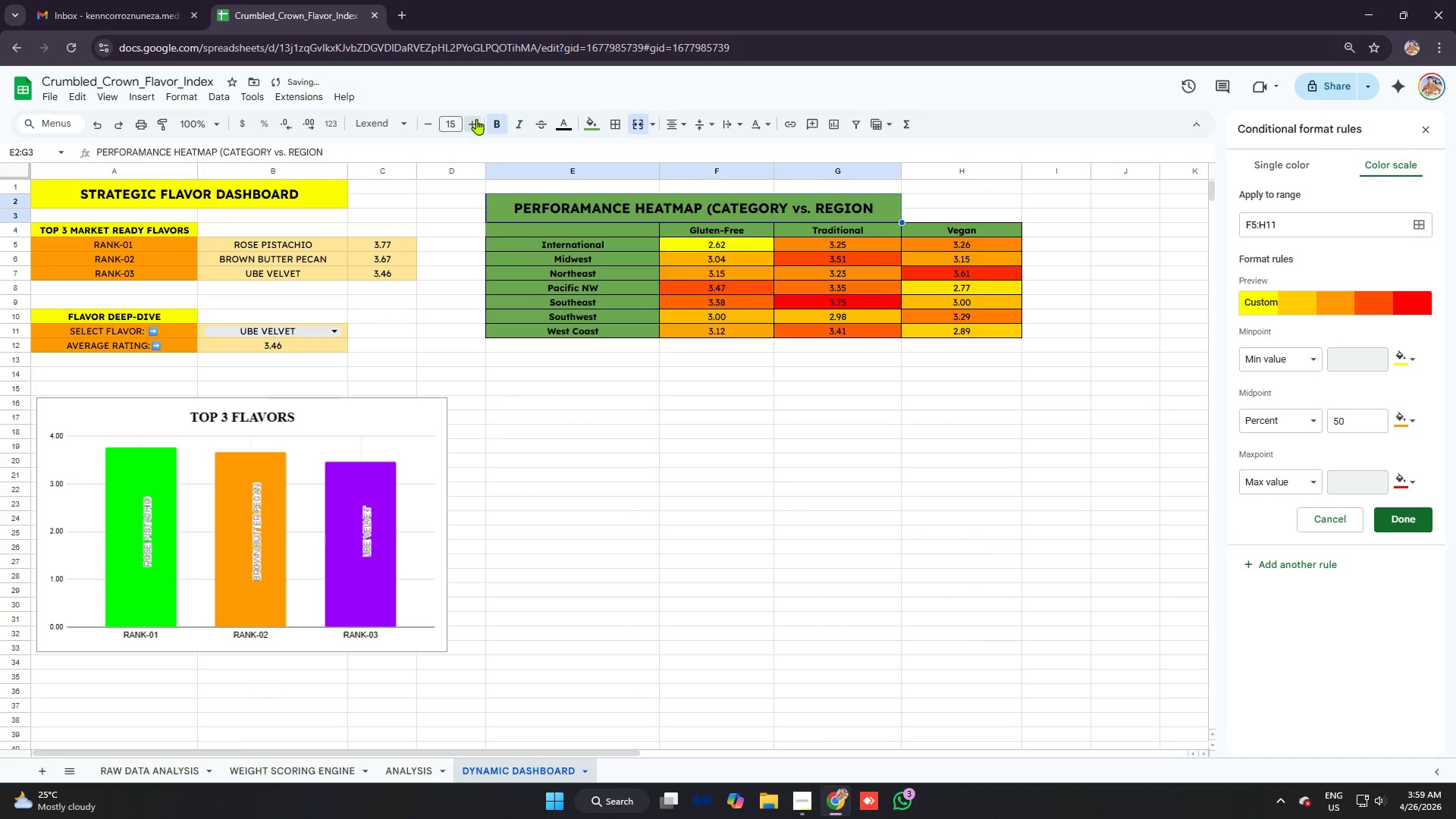 
left_click([476, 119])
 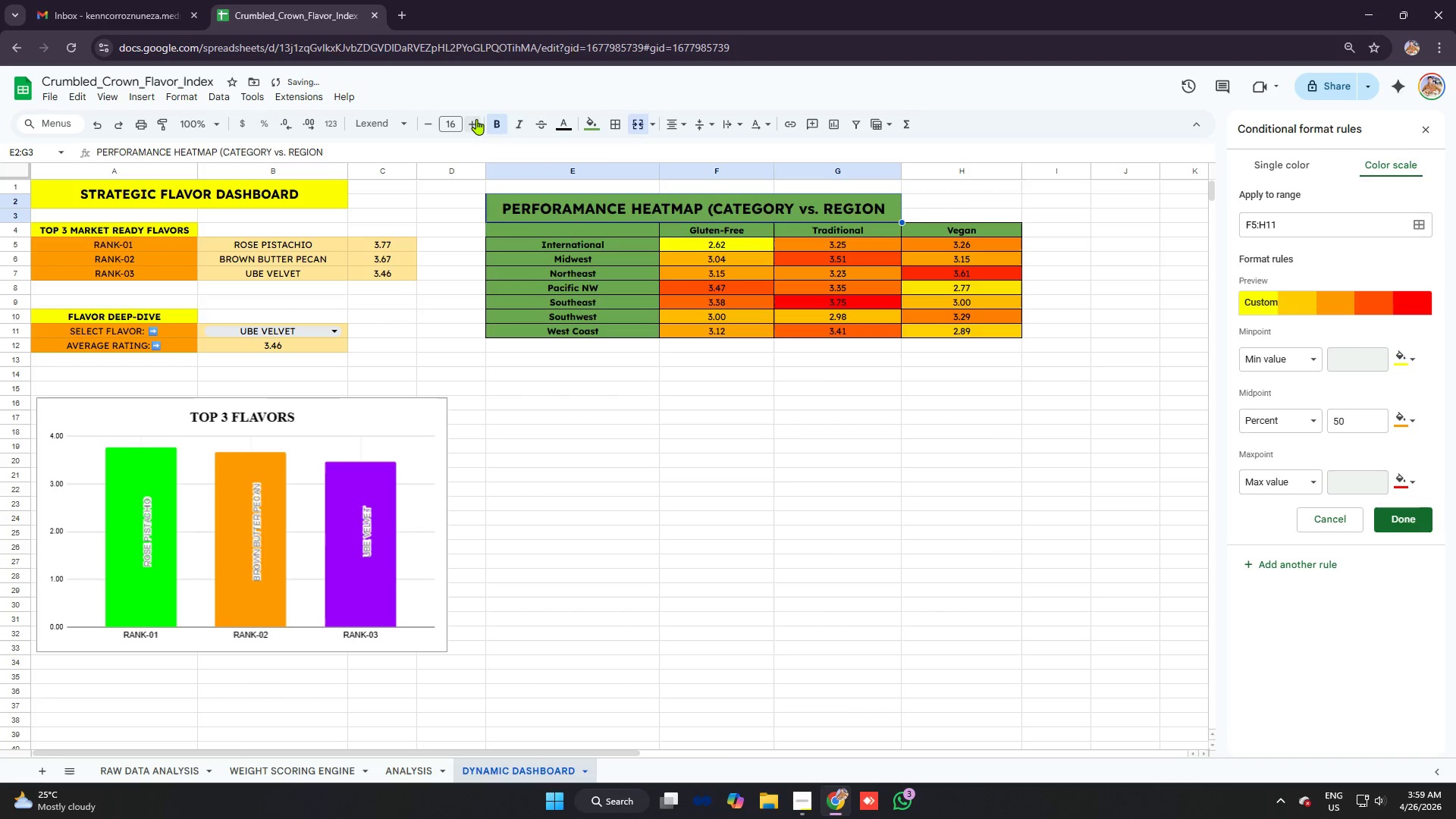 
left_click([476, 119])
 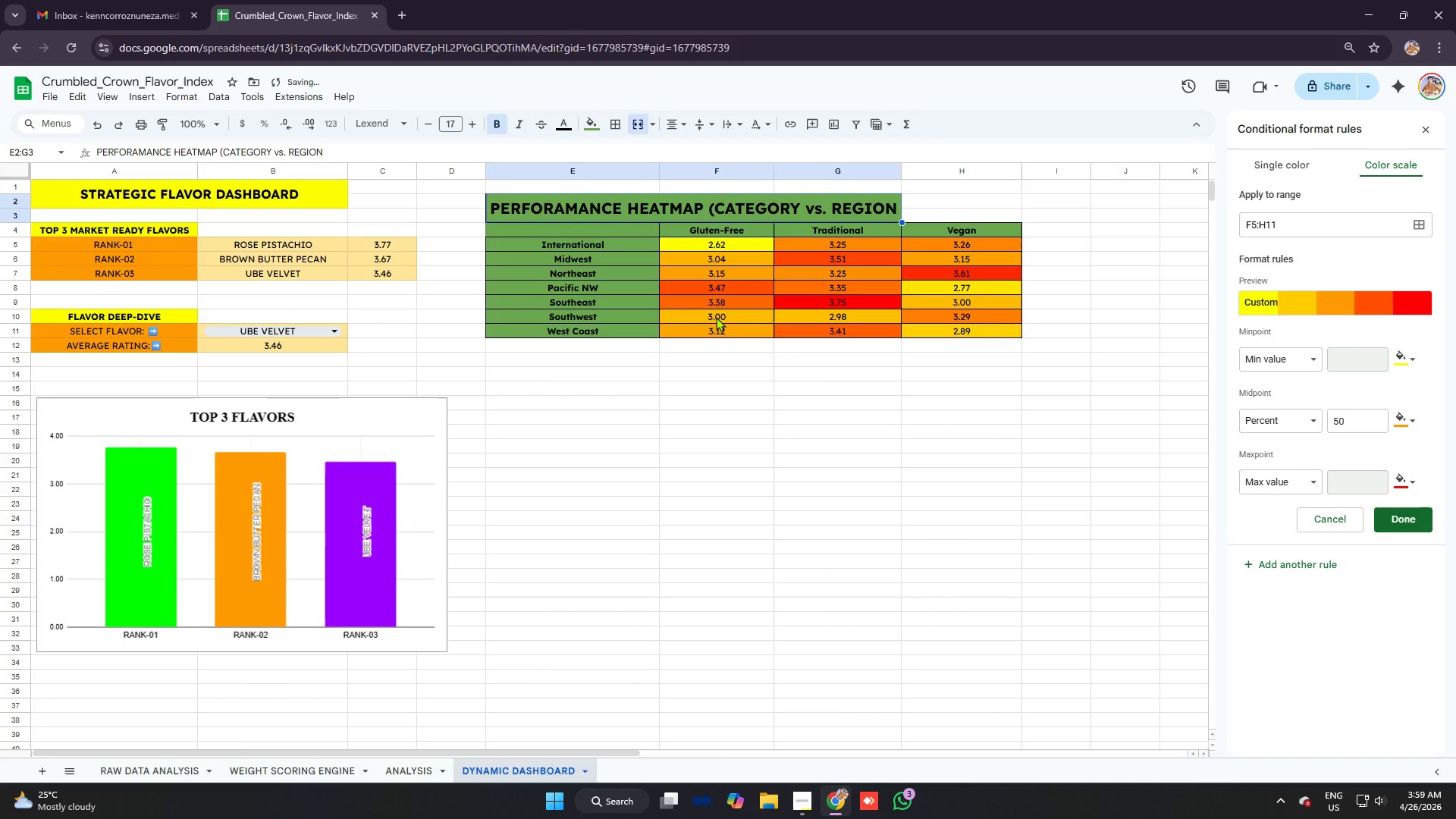 
left_click([855, 466])
 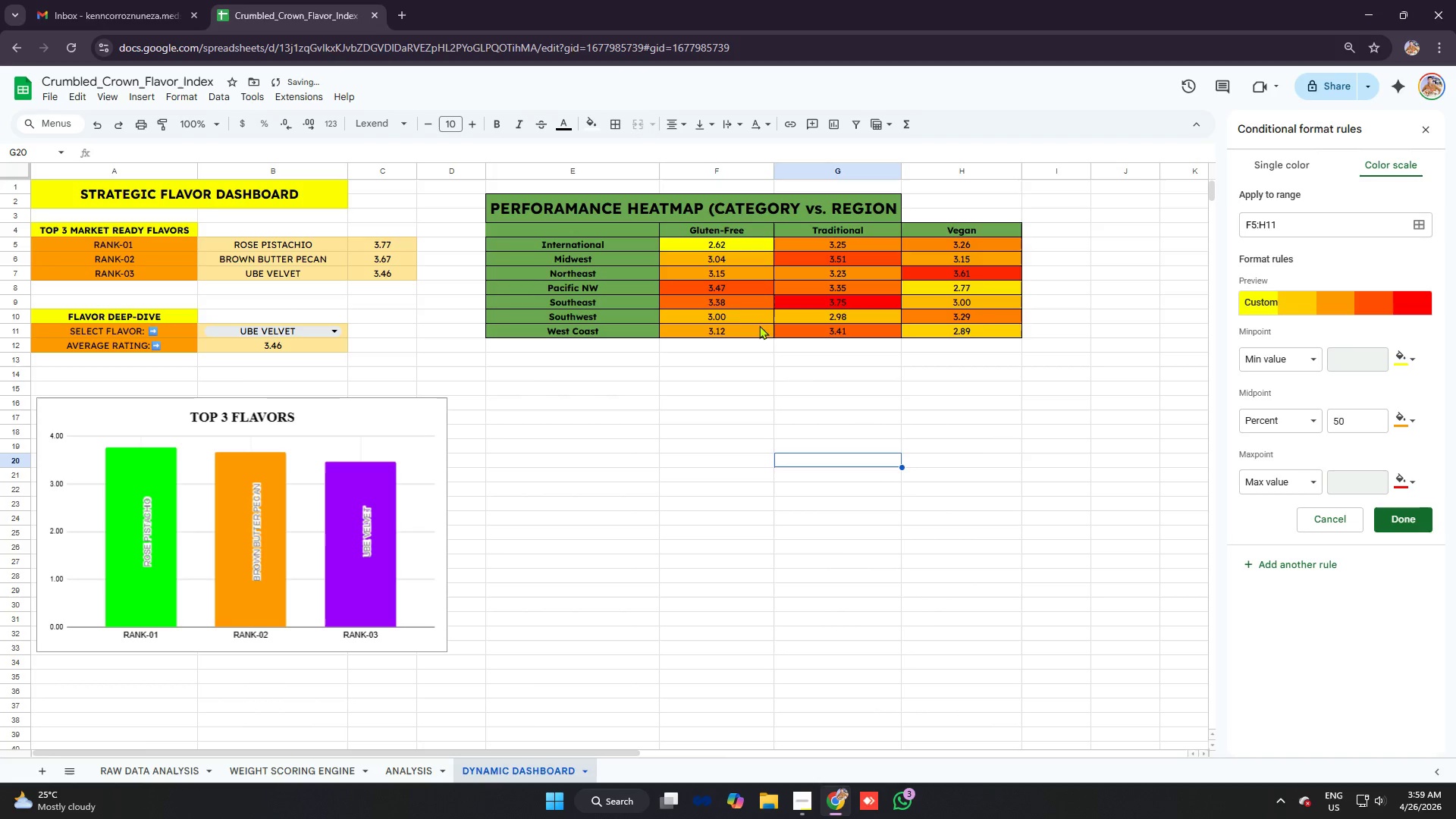 
left_click([751, 312])
 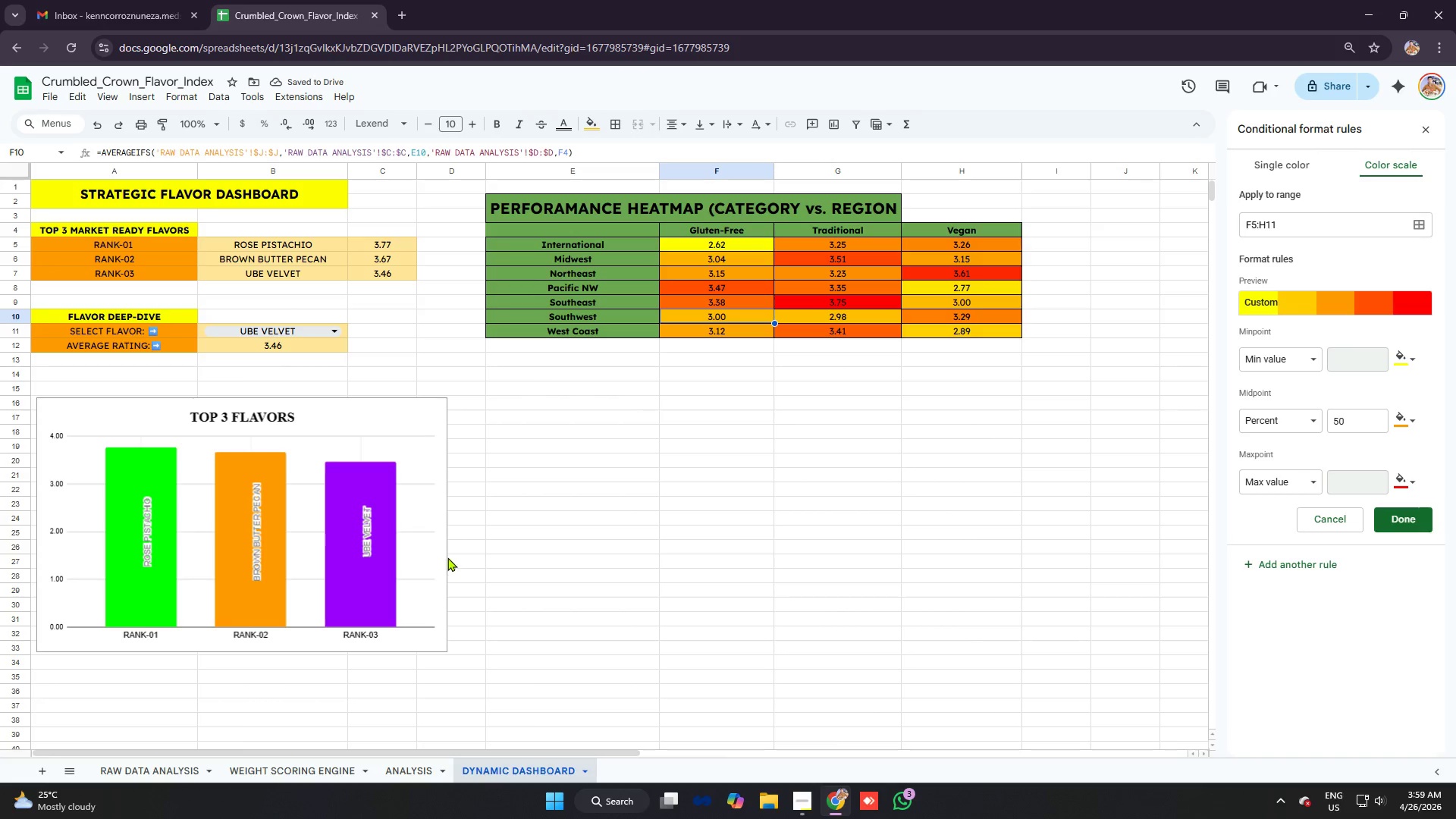 
left_click([388, 434])
 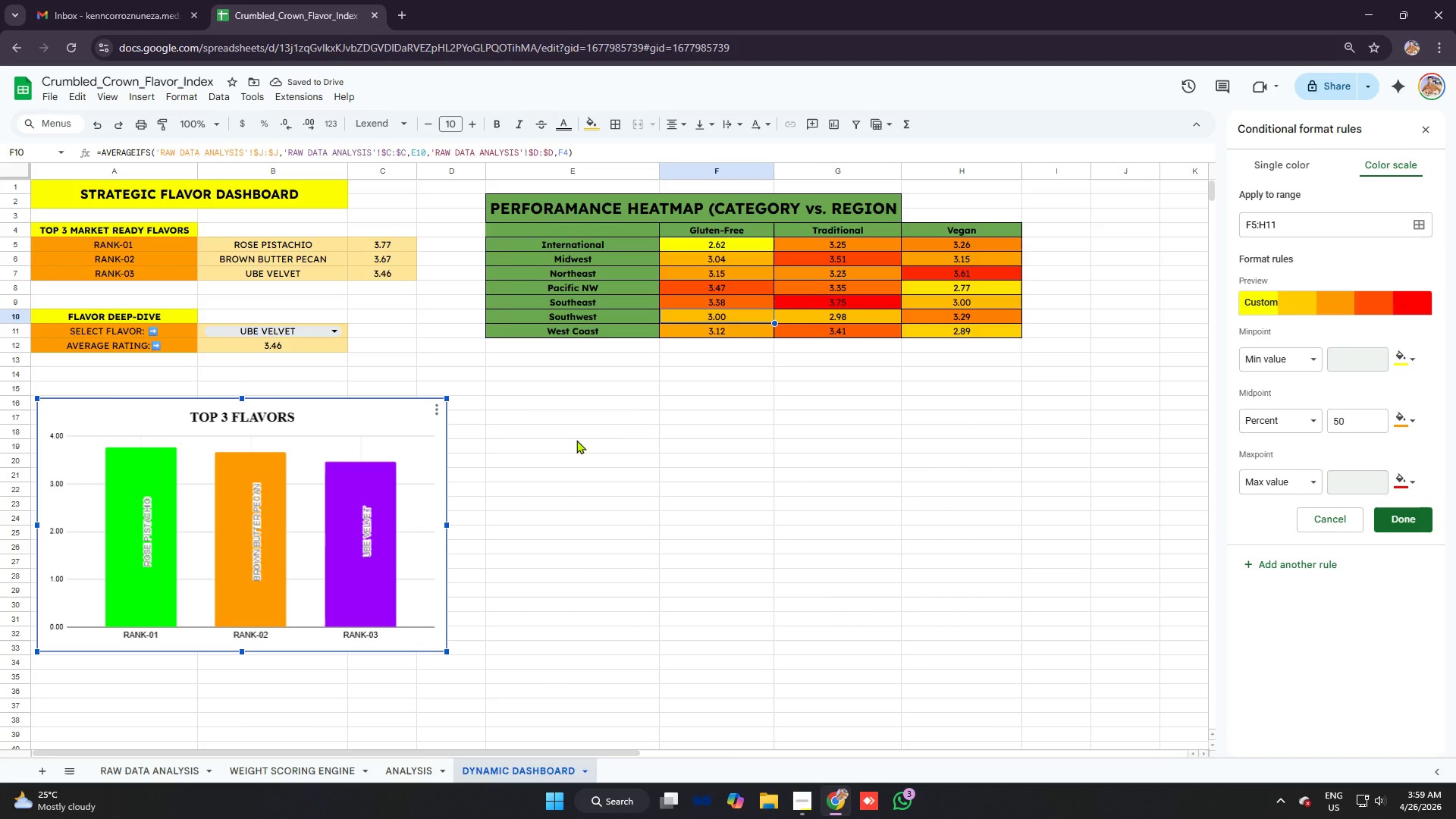 
key(Alt+AltLeft)
 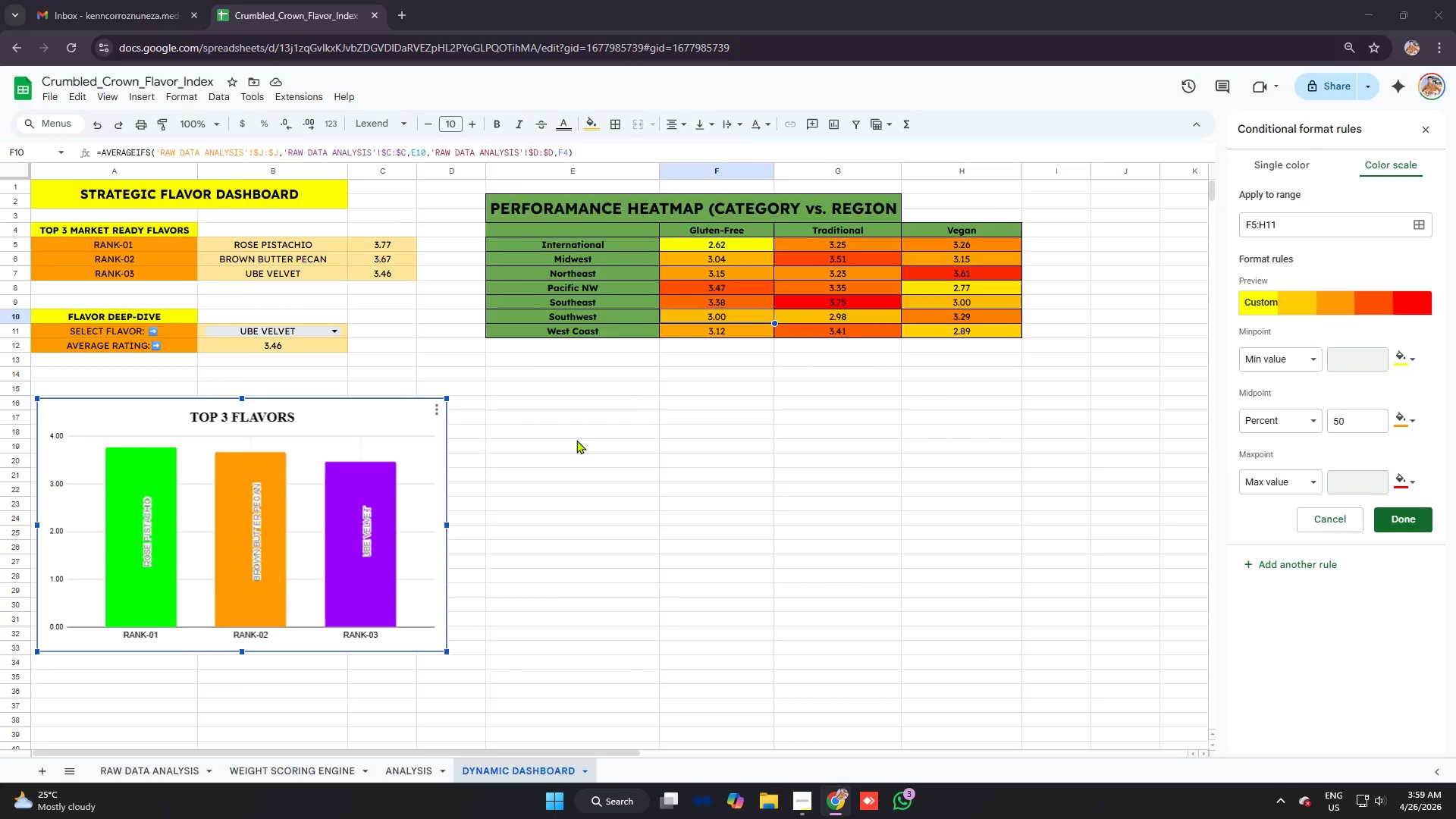 
key(Alt+Tab)